 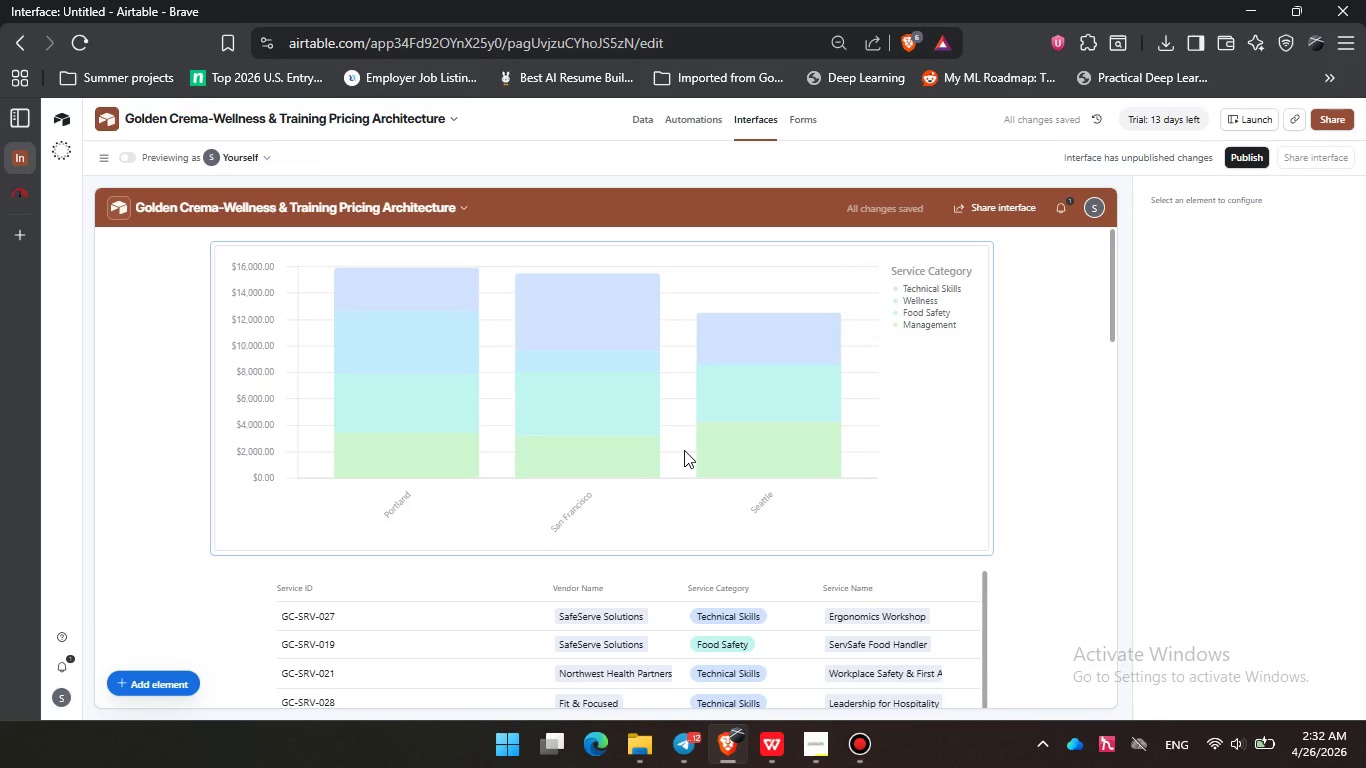 
scroll: coordinate [684, 450], scroll_direction: down, amount: 10.0
 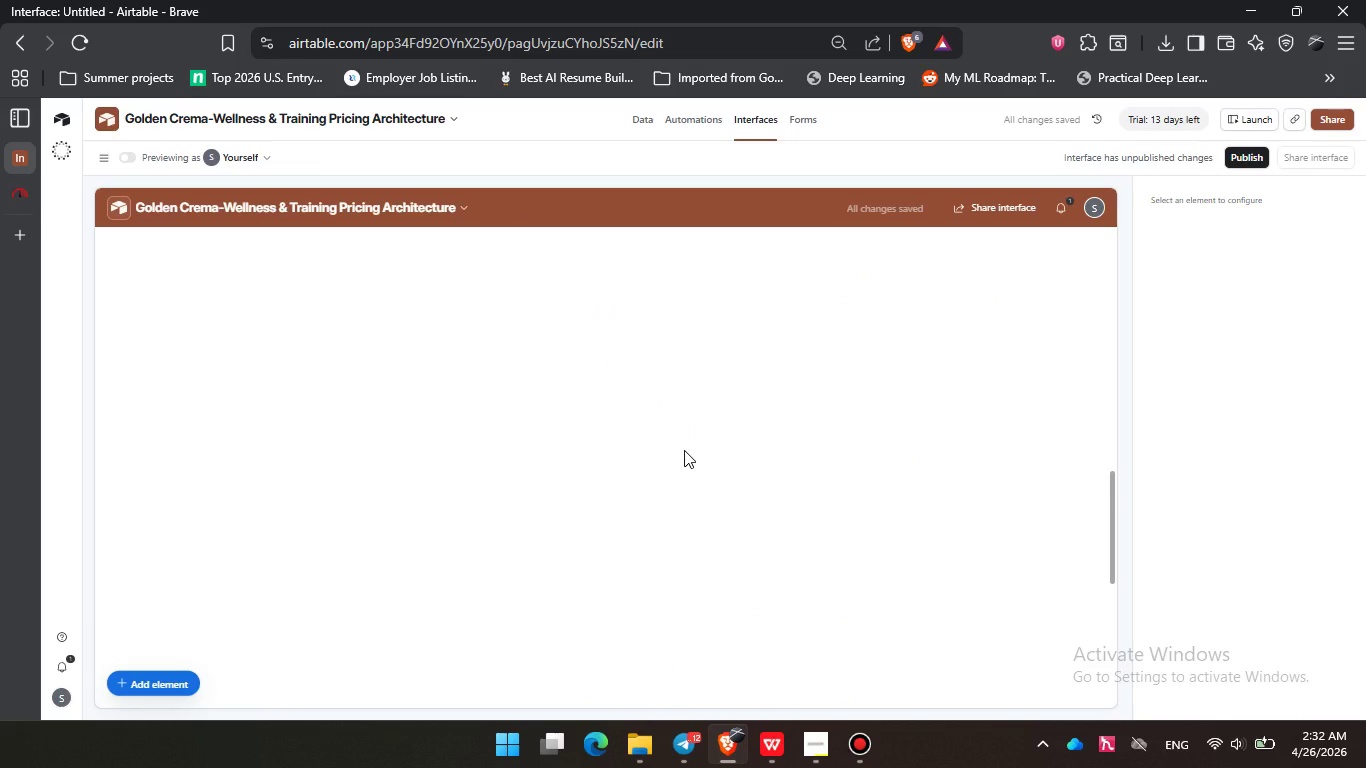 
wait(40.06)
 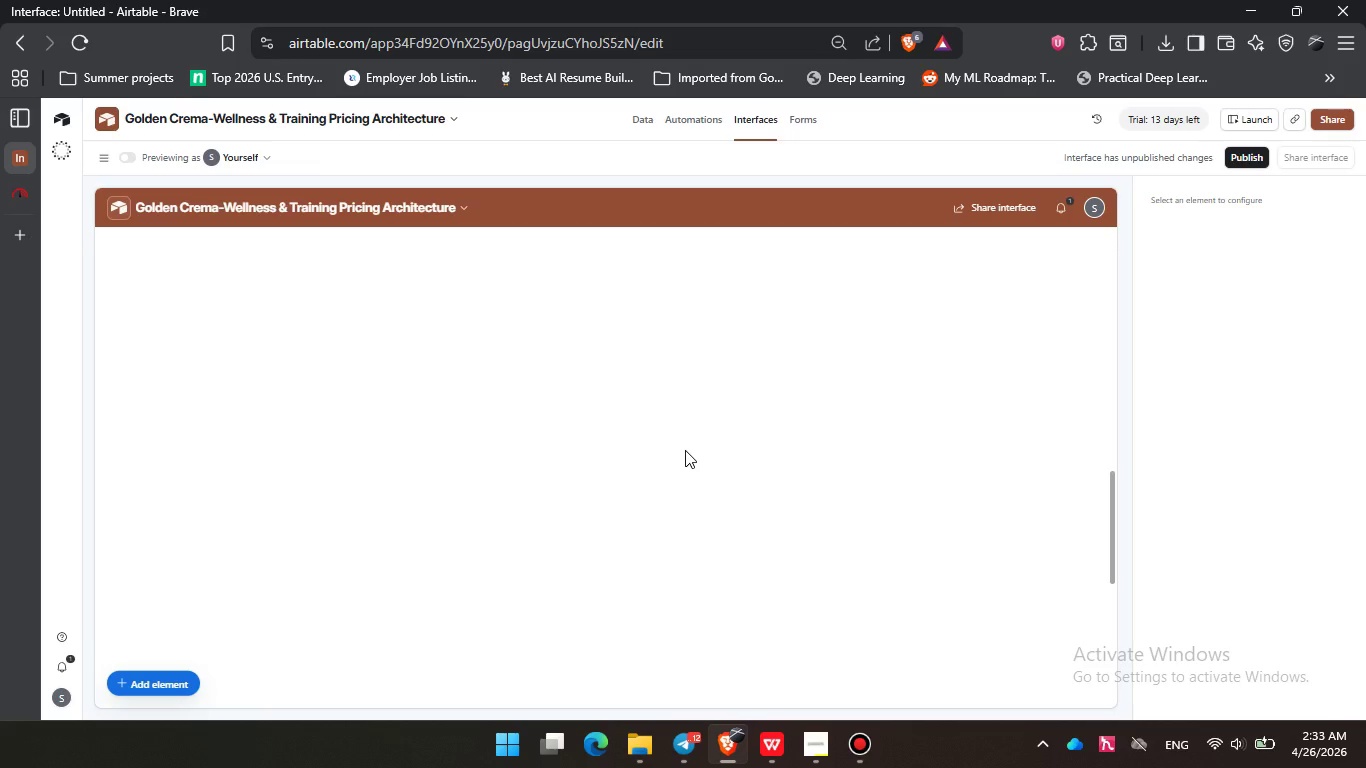 
left_click([895, 391])
 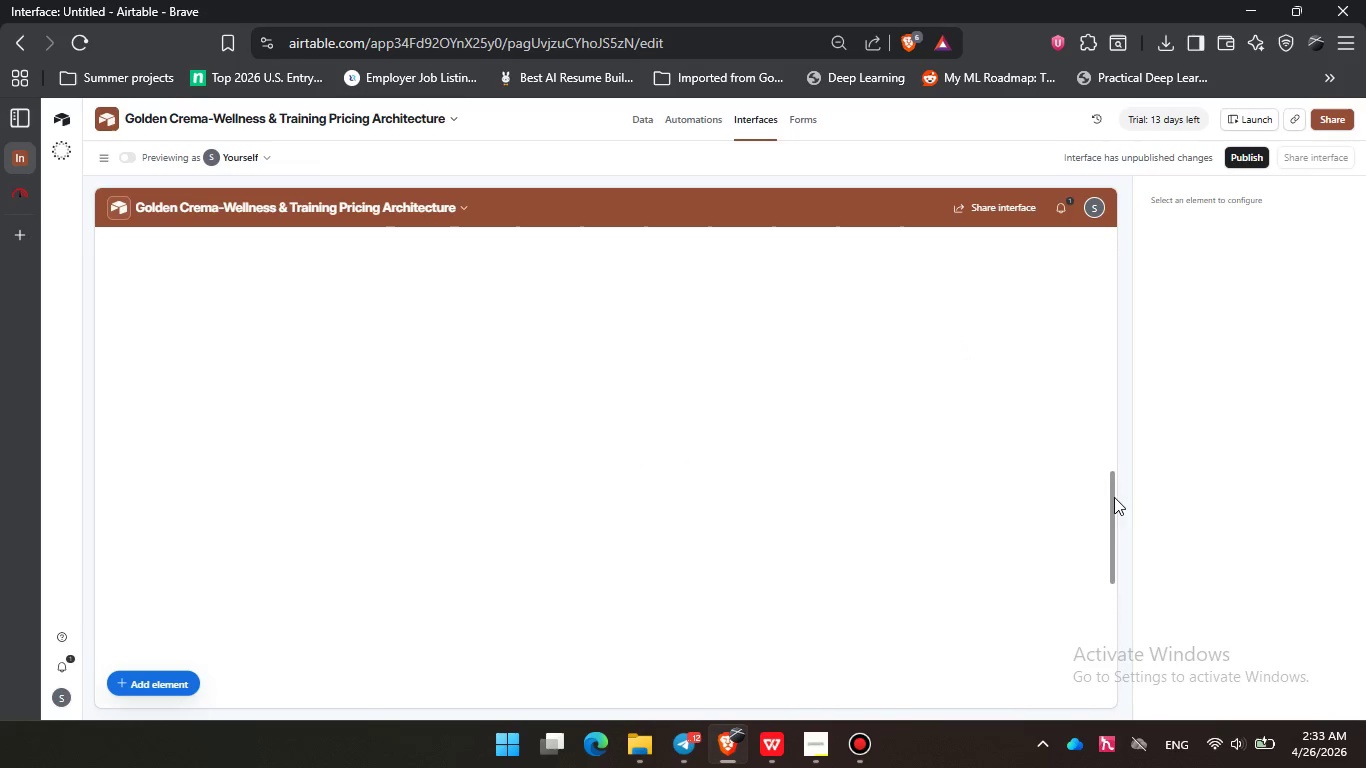 
left_click_drag(start_coordinate=[1114, 497], to_coordinate=[1107, 206])
 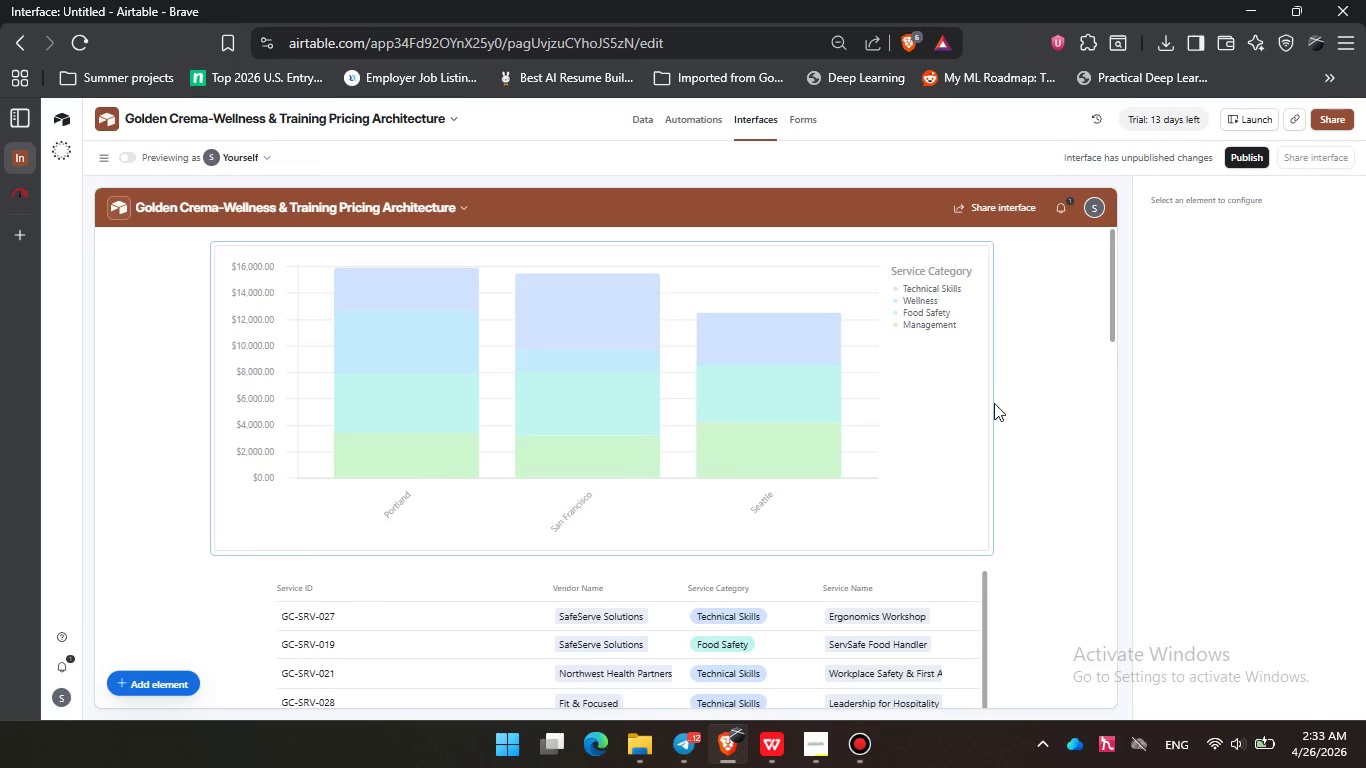 
left_click([994, 403])
 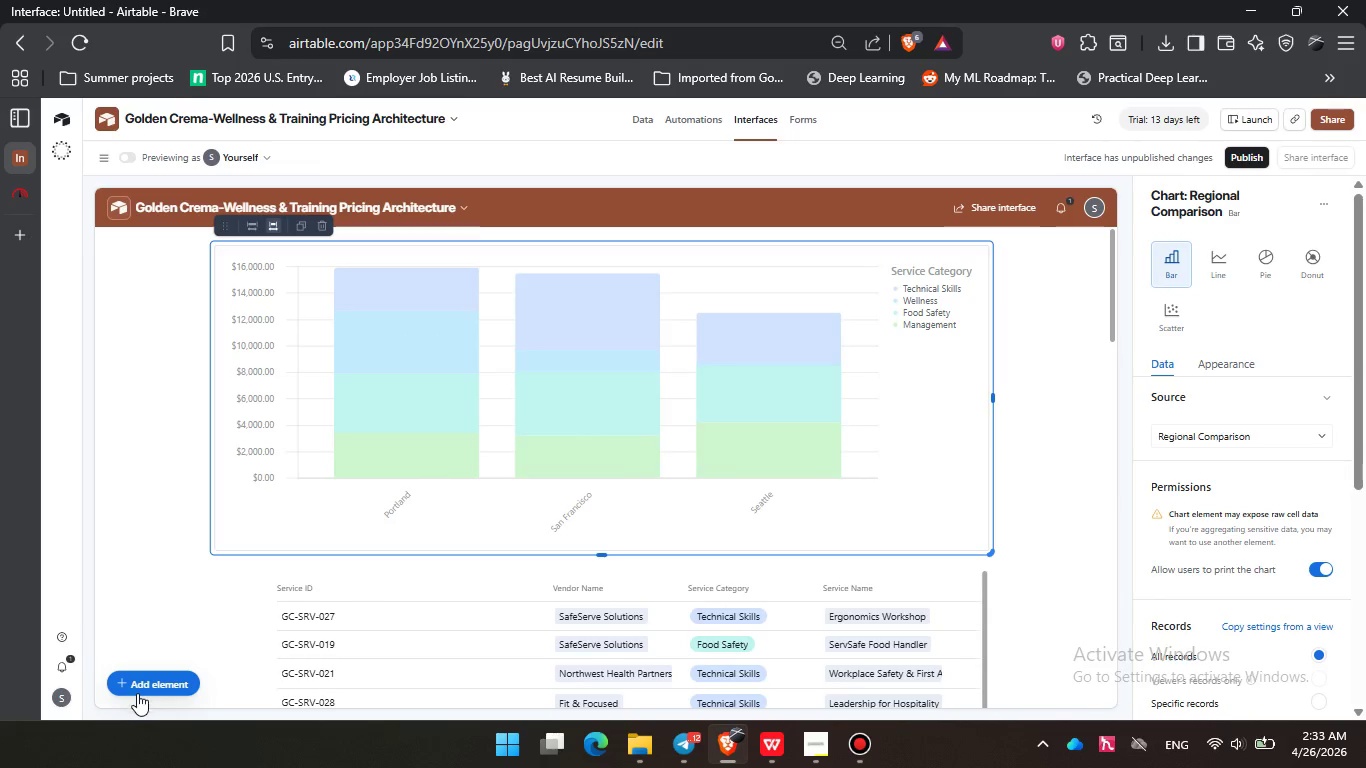 
left_click([147, 677])
 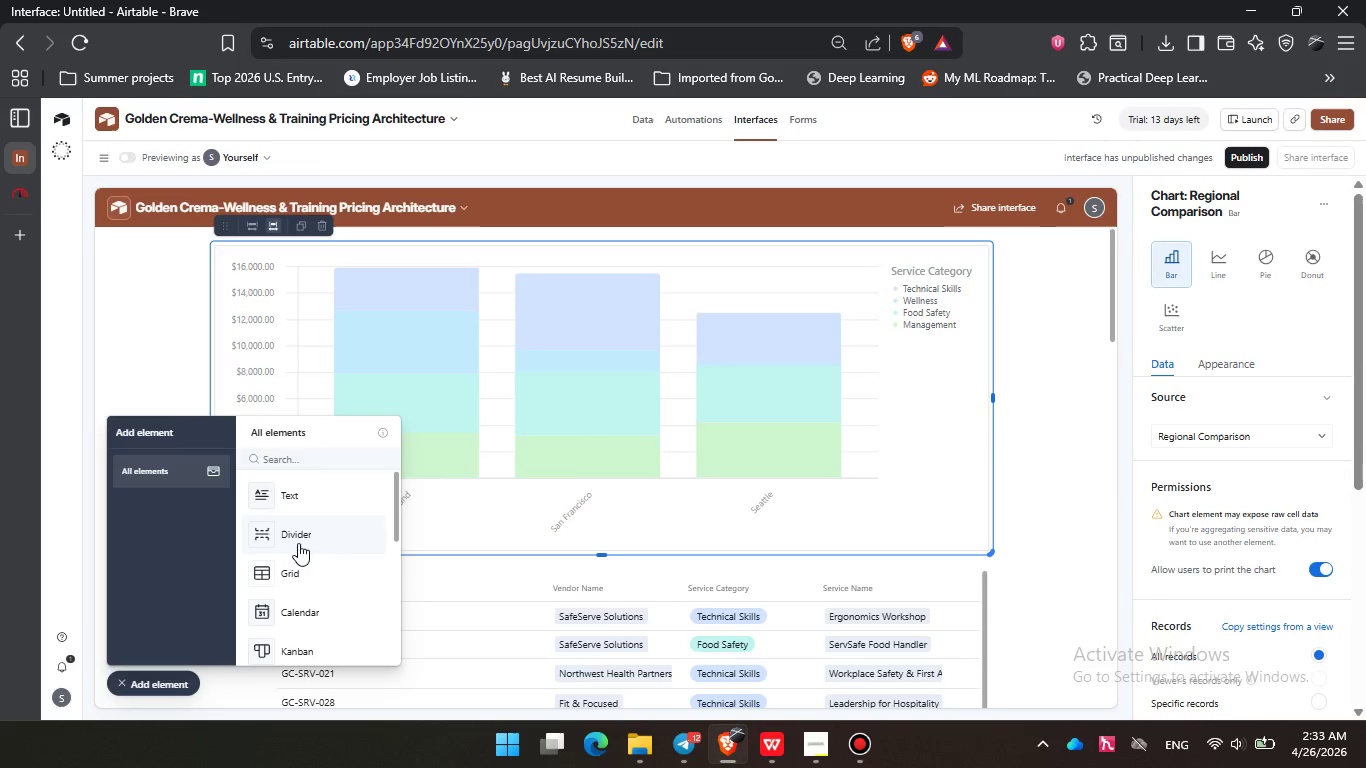 
left_click([299, 539])
 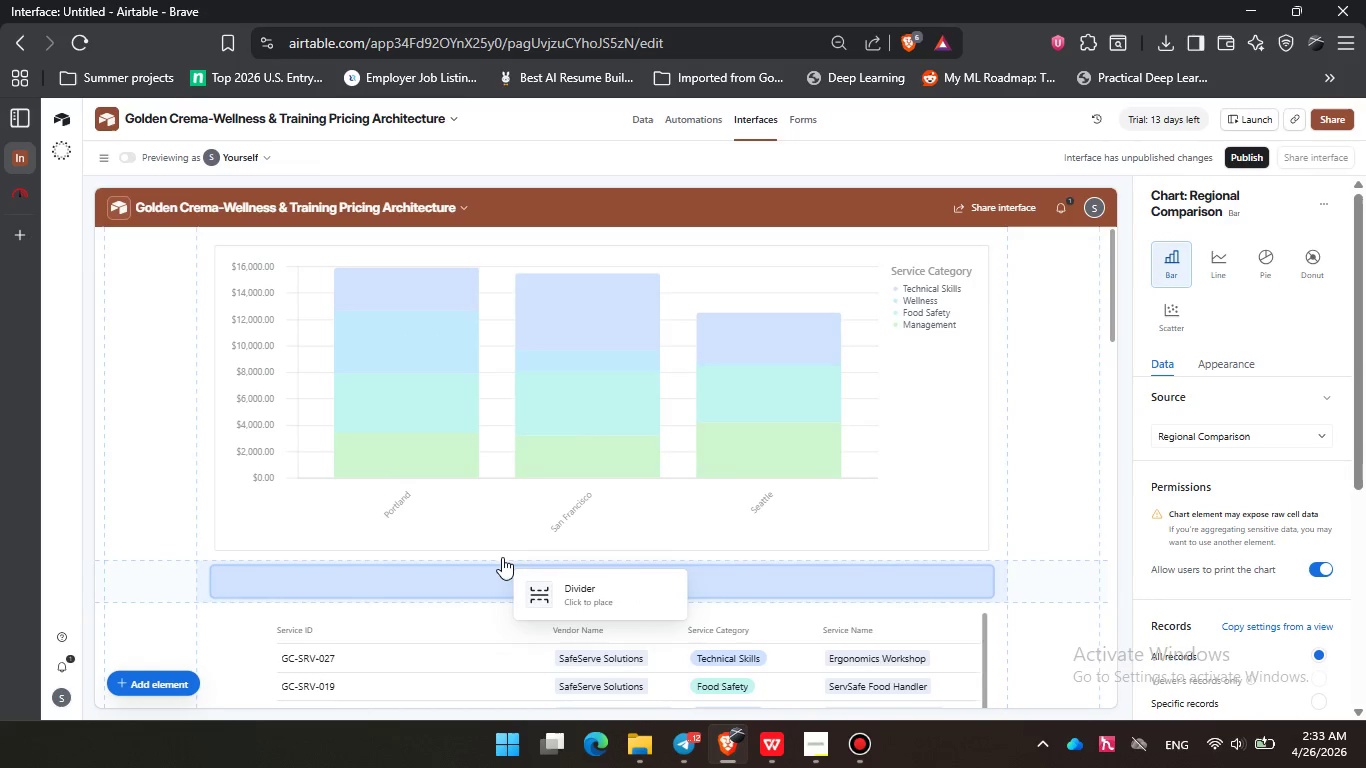 
left_click([502, 557])
 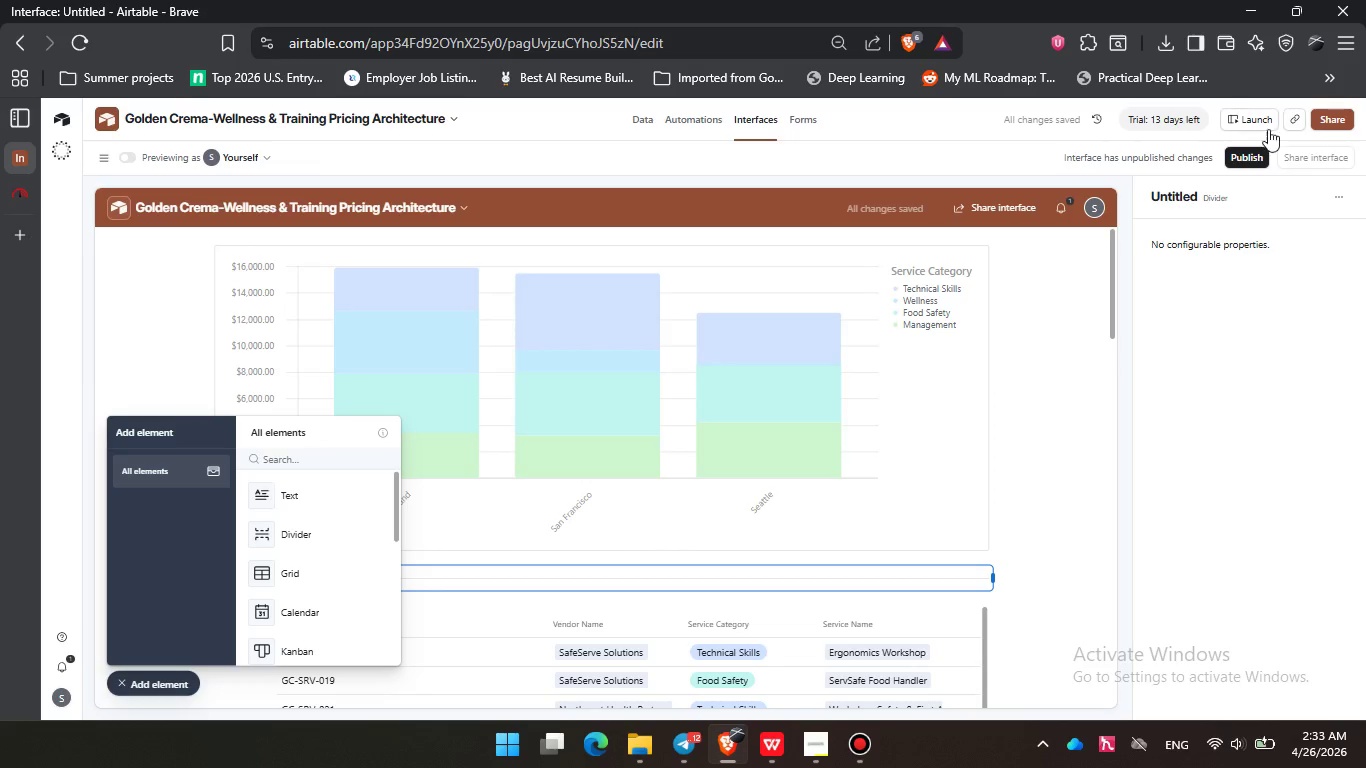 
left_click([1330, 120])
 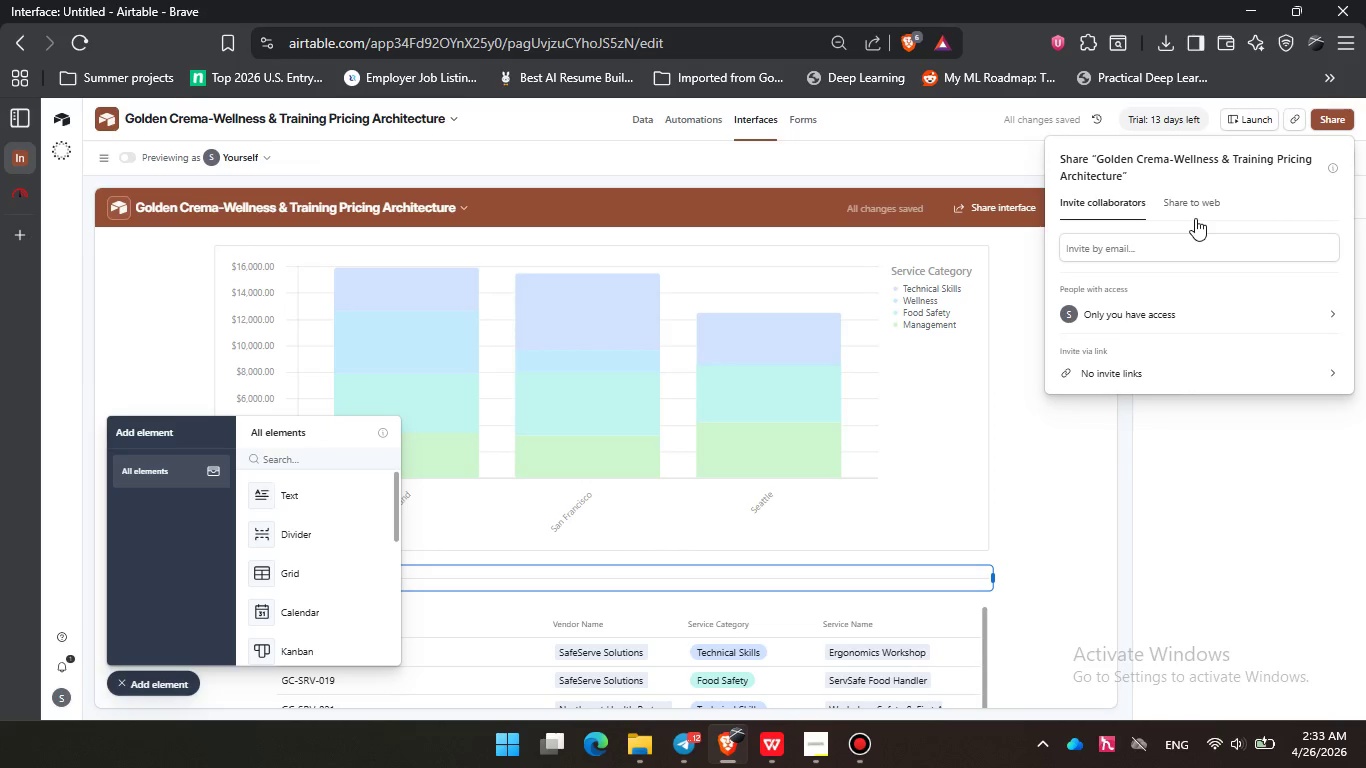 
left_click([1195, 207])
 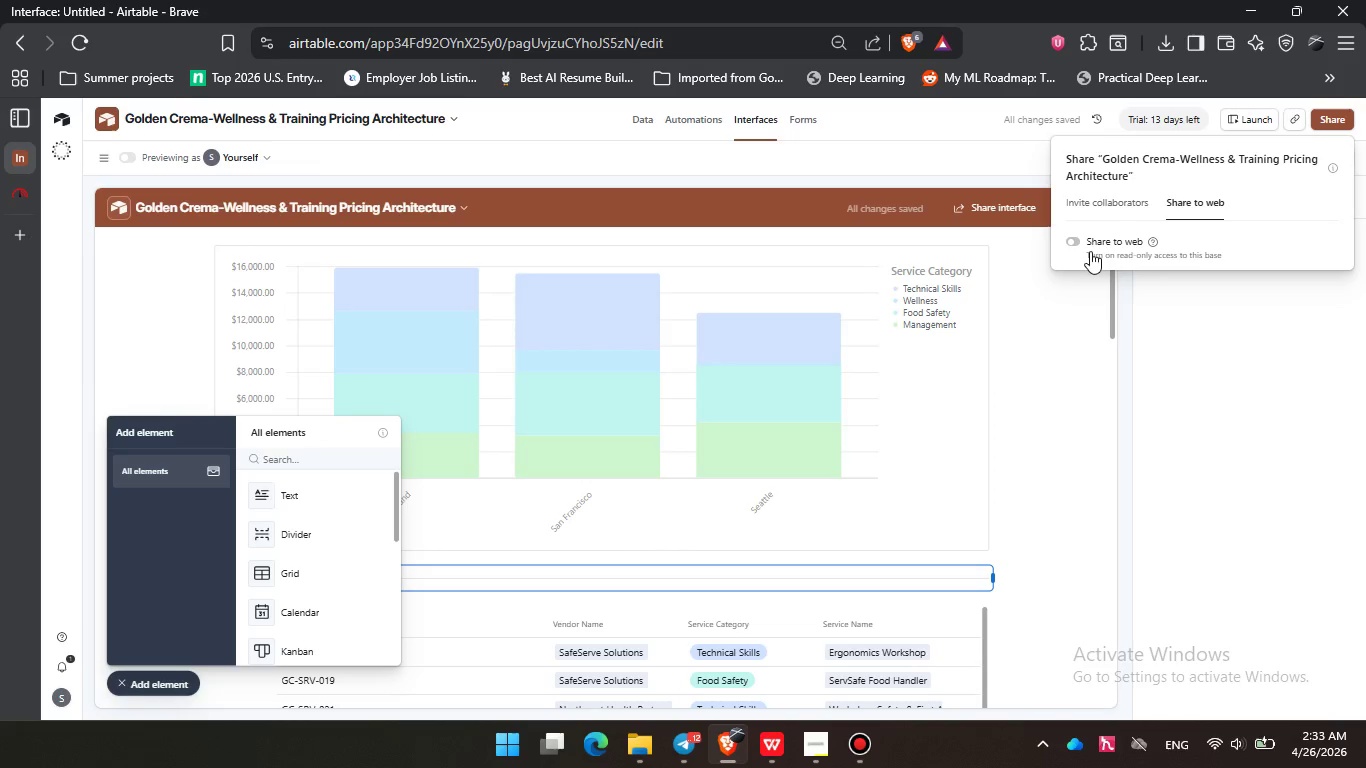 
left_click([1086, 247])
 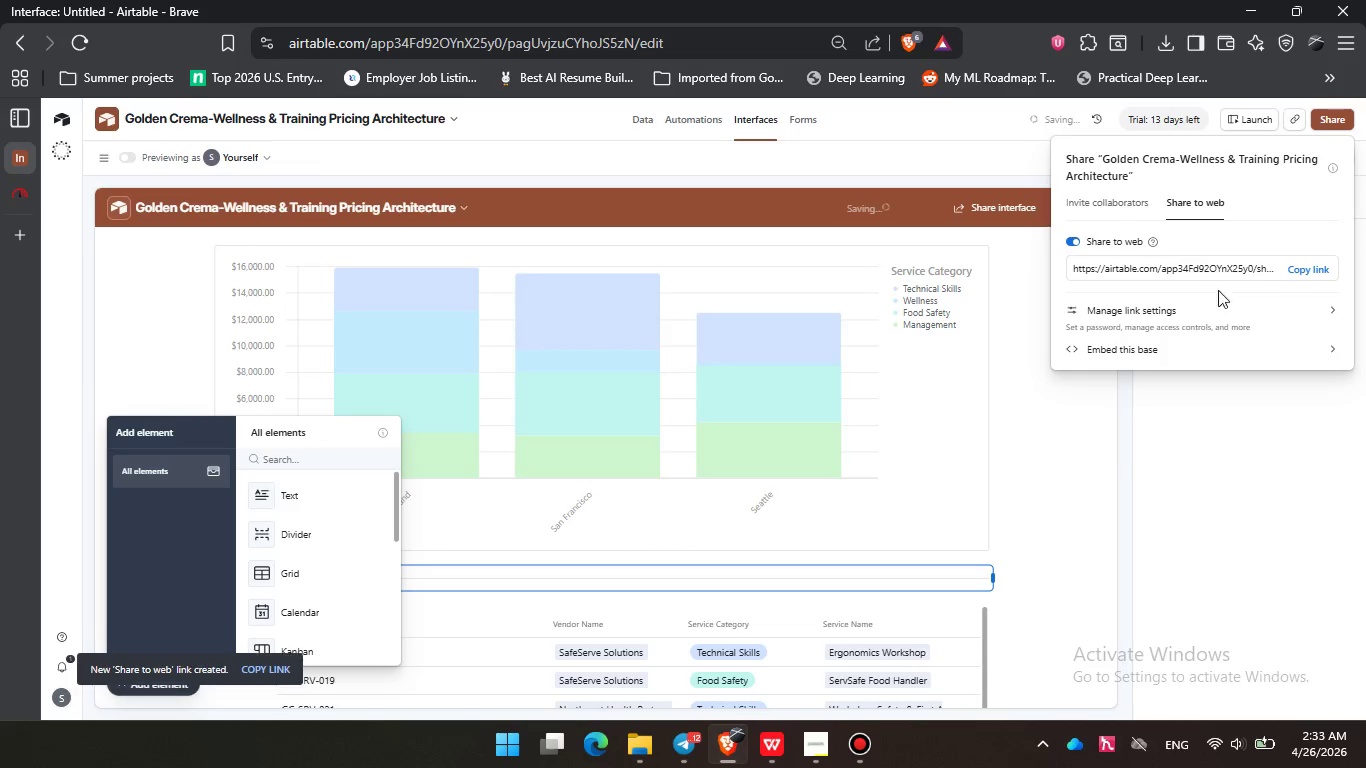 
left_click([1323, 269])
 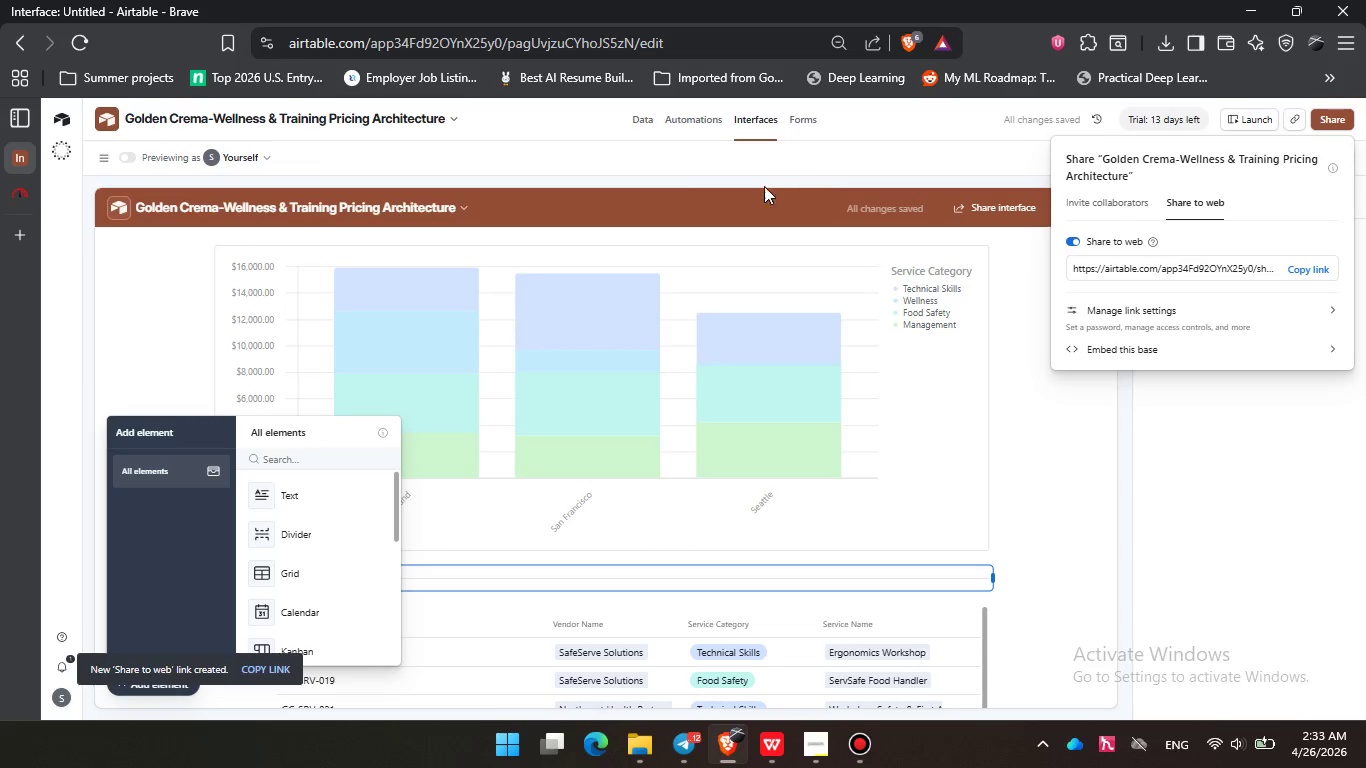 
left_click([646, 195])
 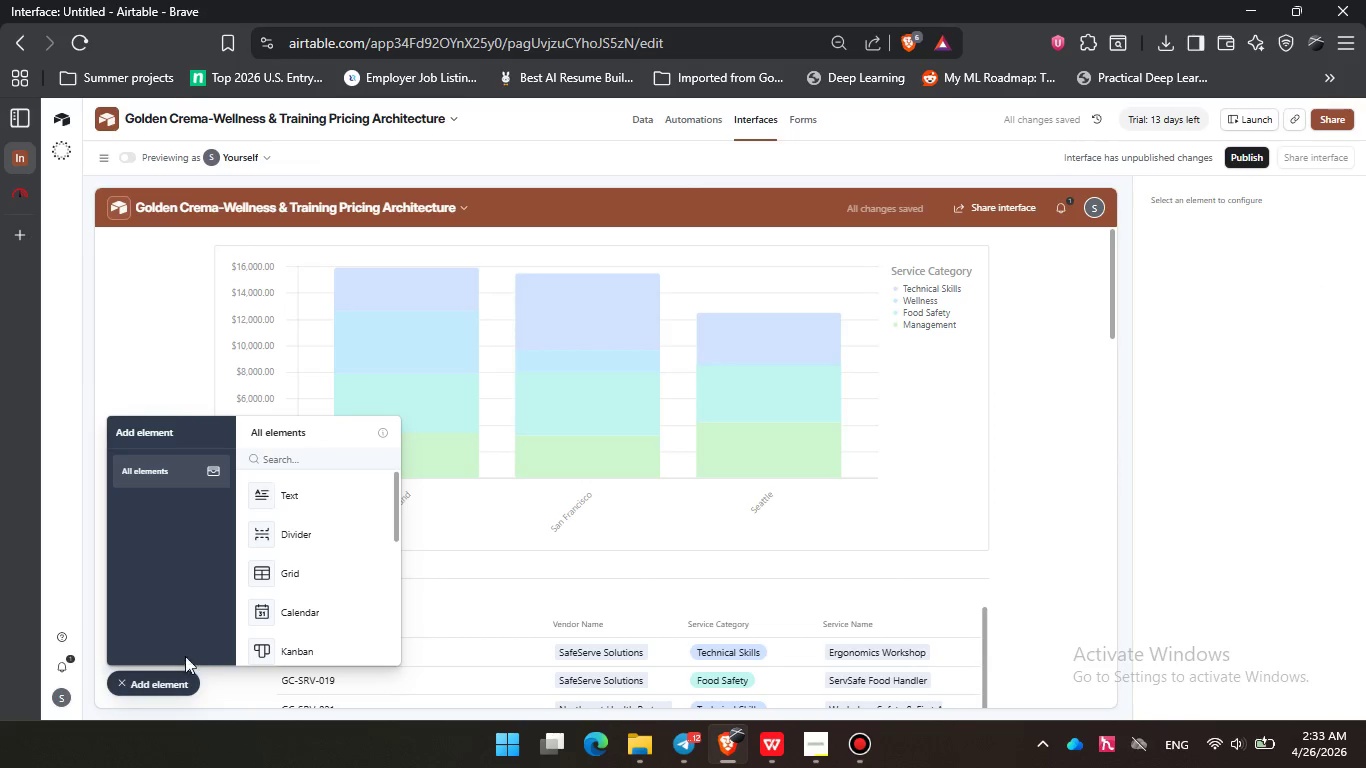 
left_click([170, 683])
 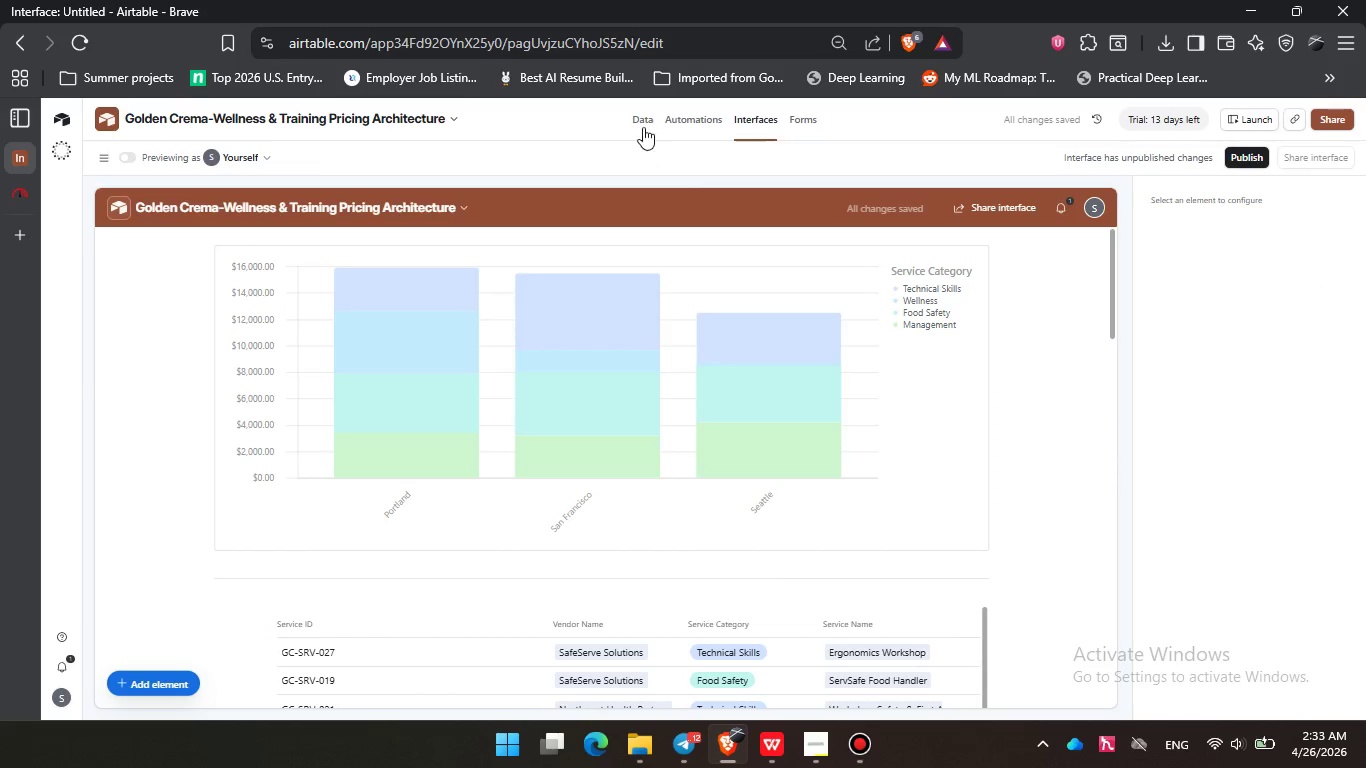 
left_click([641, 120])
 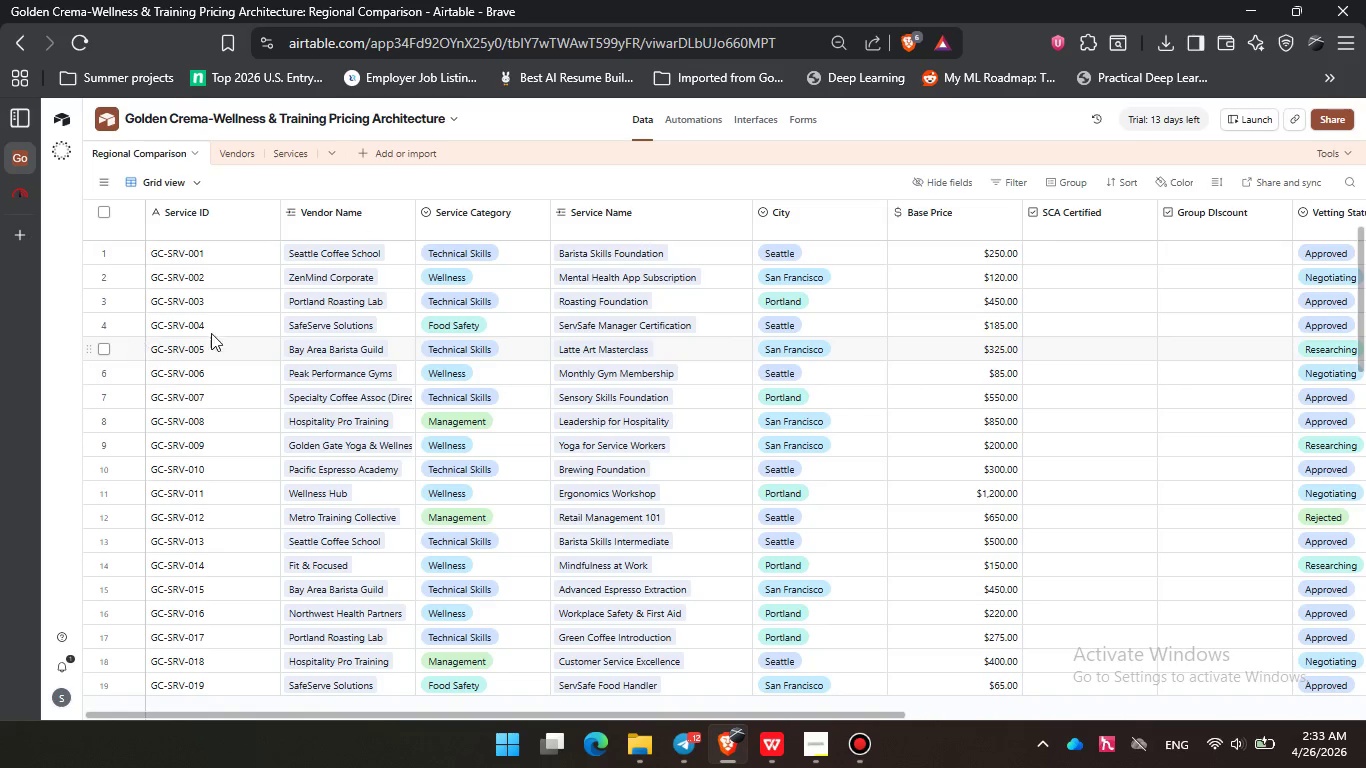 
scroll: coordinate [257, 331], scroll_direction: down, amount: 5.0
 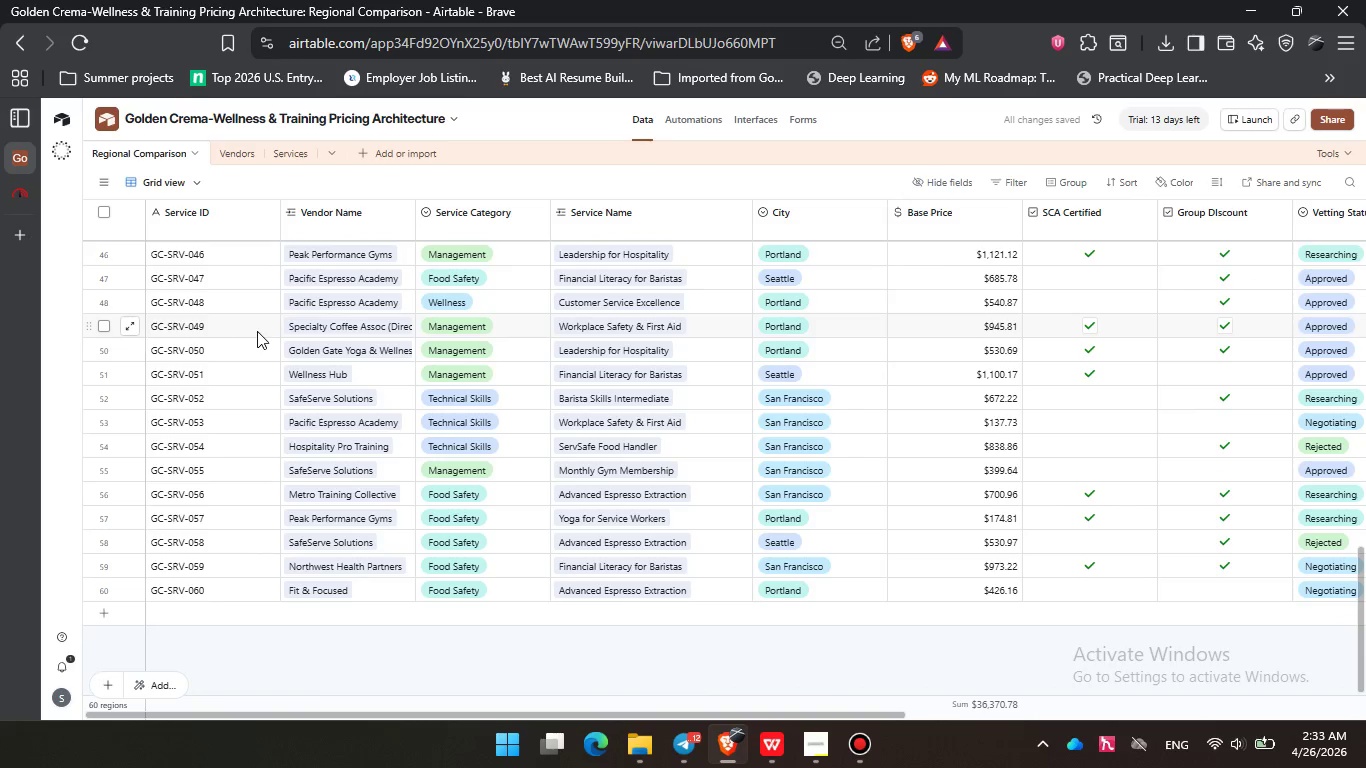 
scroll: coordinate [258, 327], scroll_direction: up, amount: 12.0
 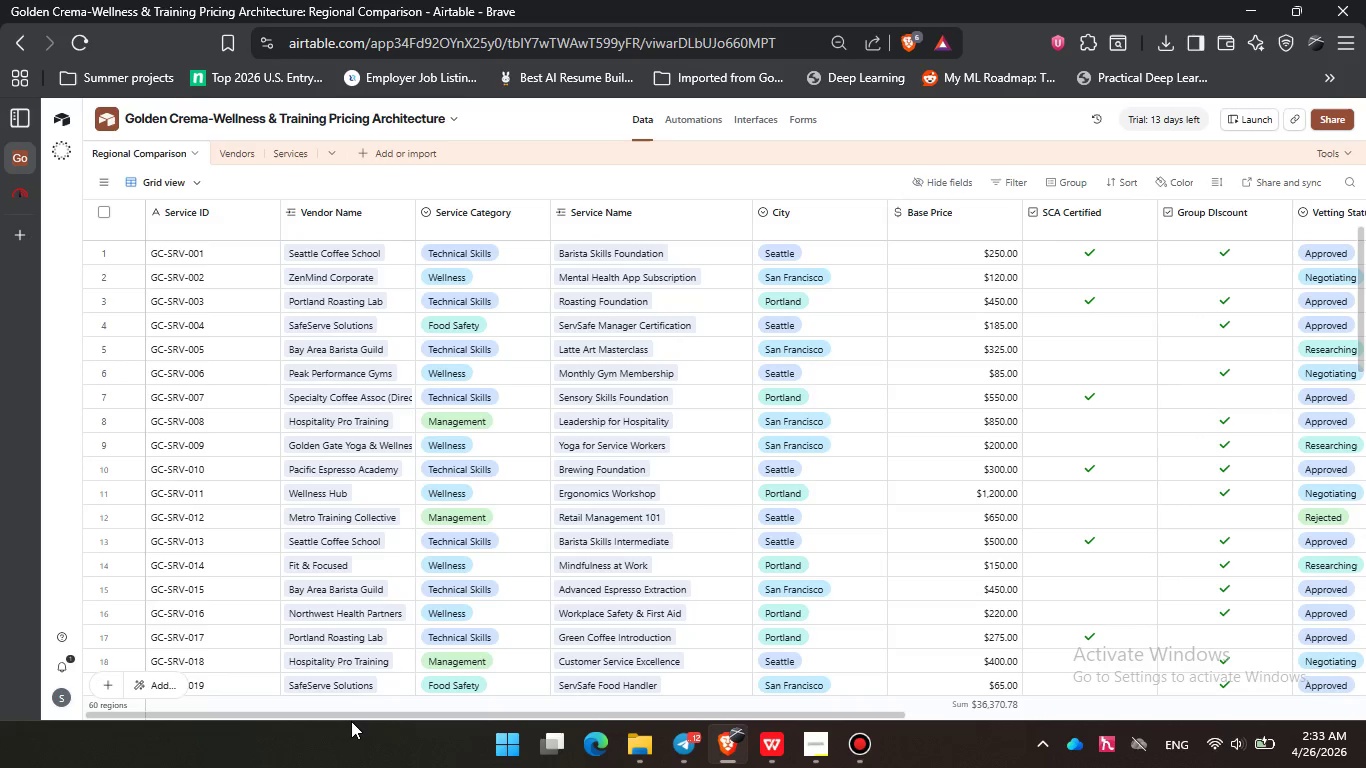 
left_click_drag(start_coordinate=[351, 713], to_coordinate=[854, 722])
 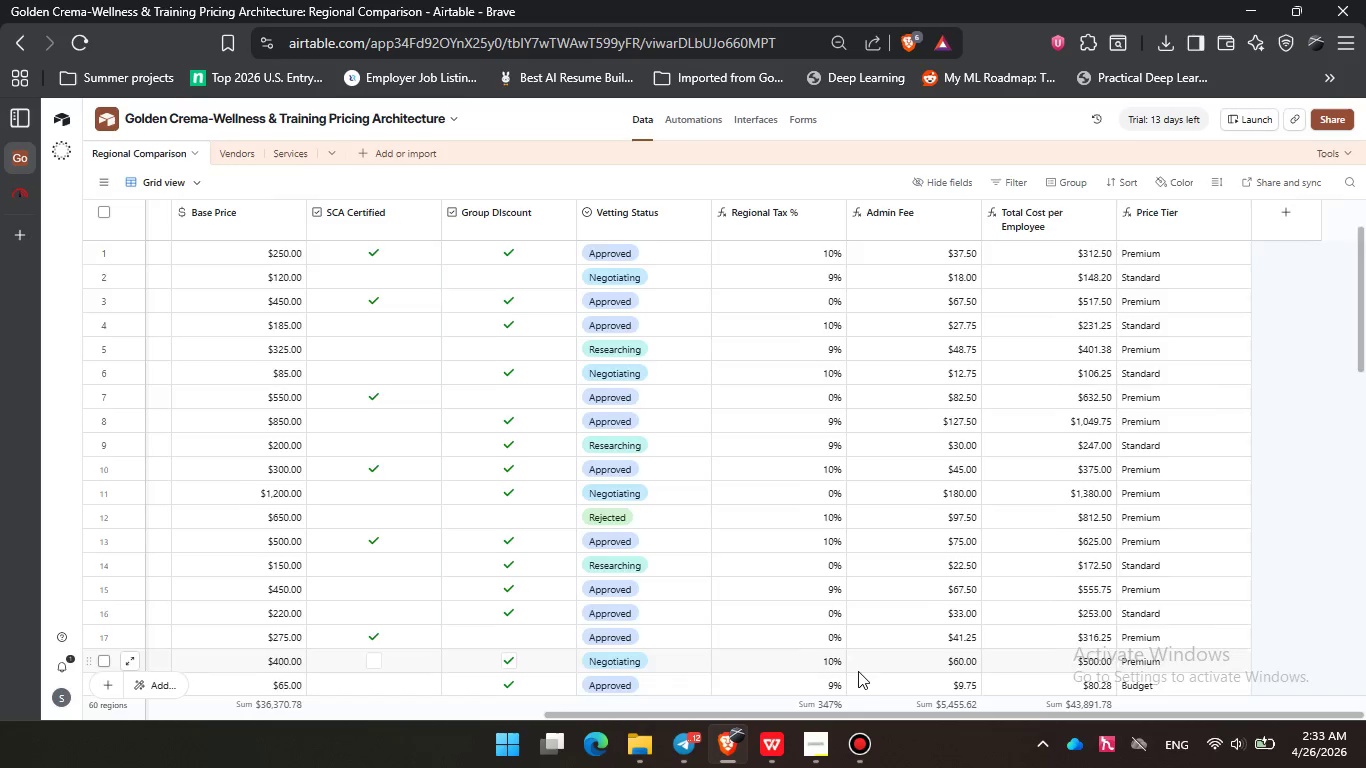 
scroll: coordinate [858, 671], scroll_direction: down, amount: 5.0
 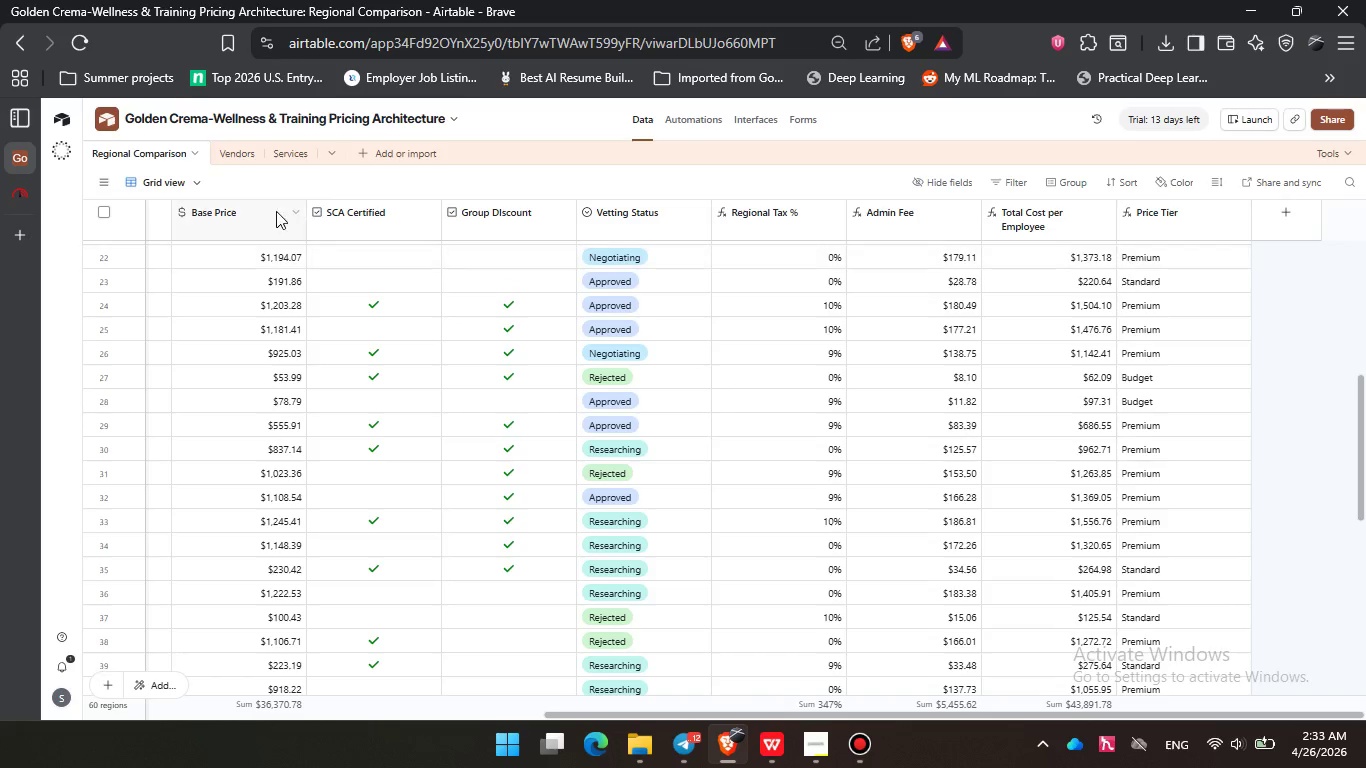 
left_click([227, 158])
 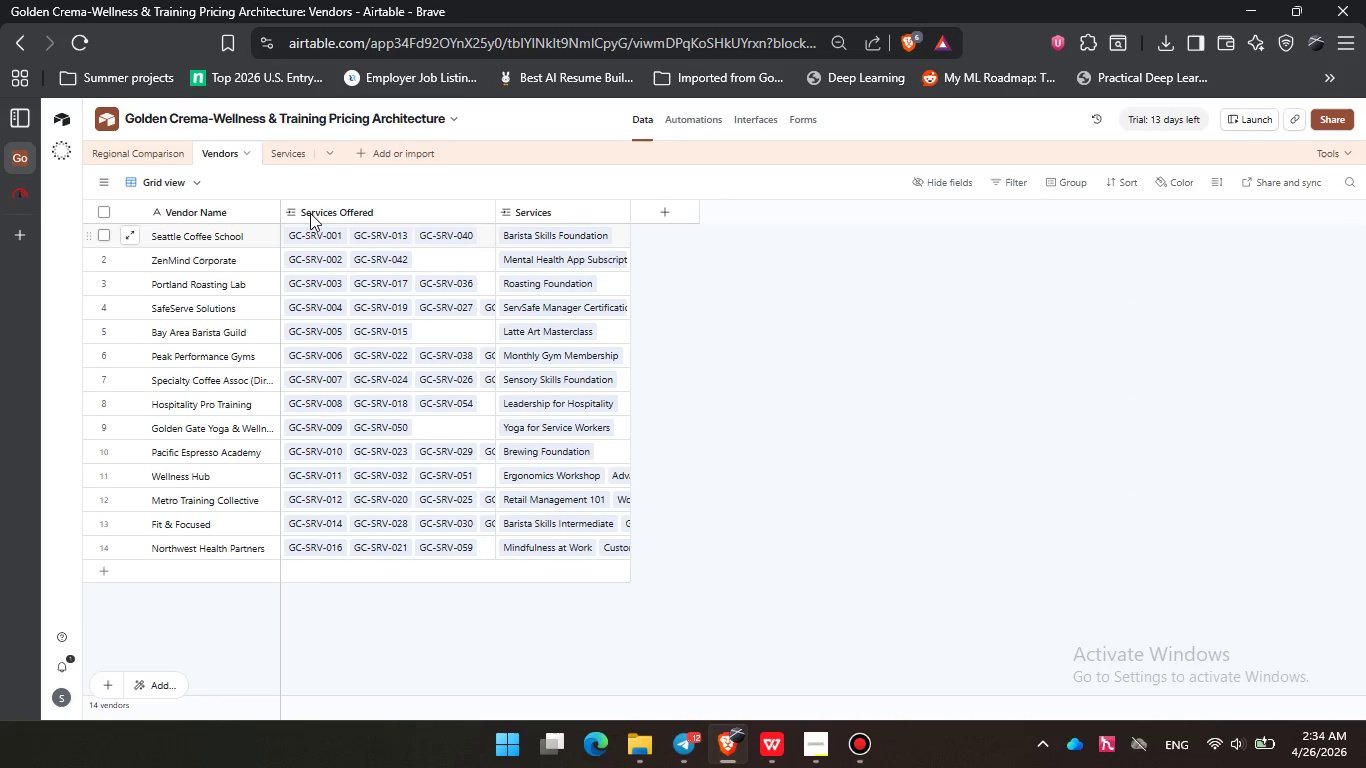 
left_click([276, 154])
 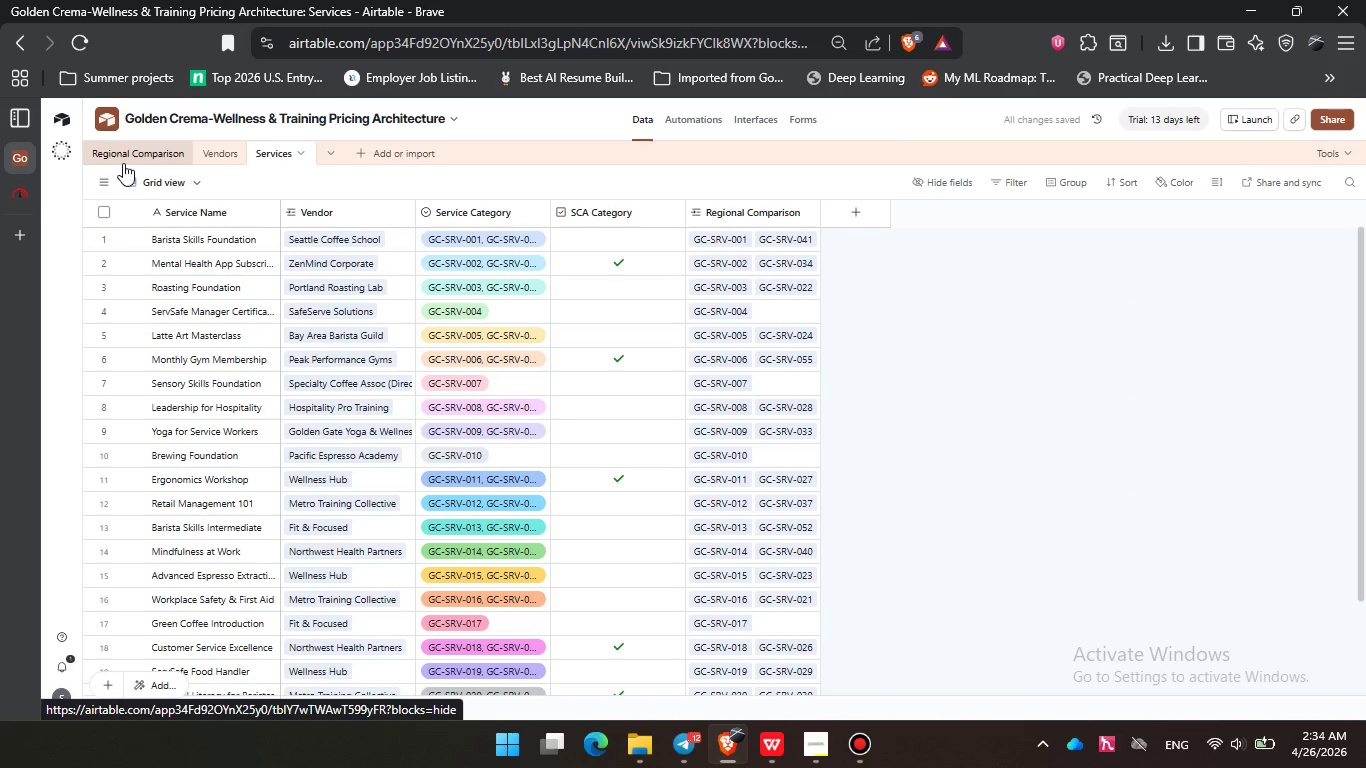 
scroll: coordinate [656, 432], scroll_direction: down, amount: 7.0
 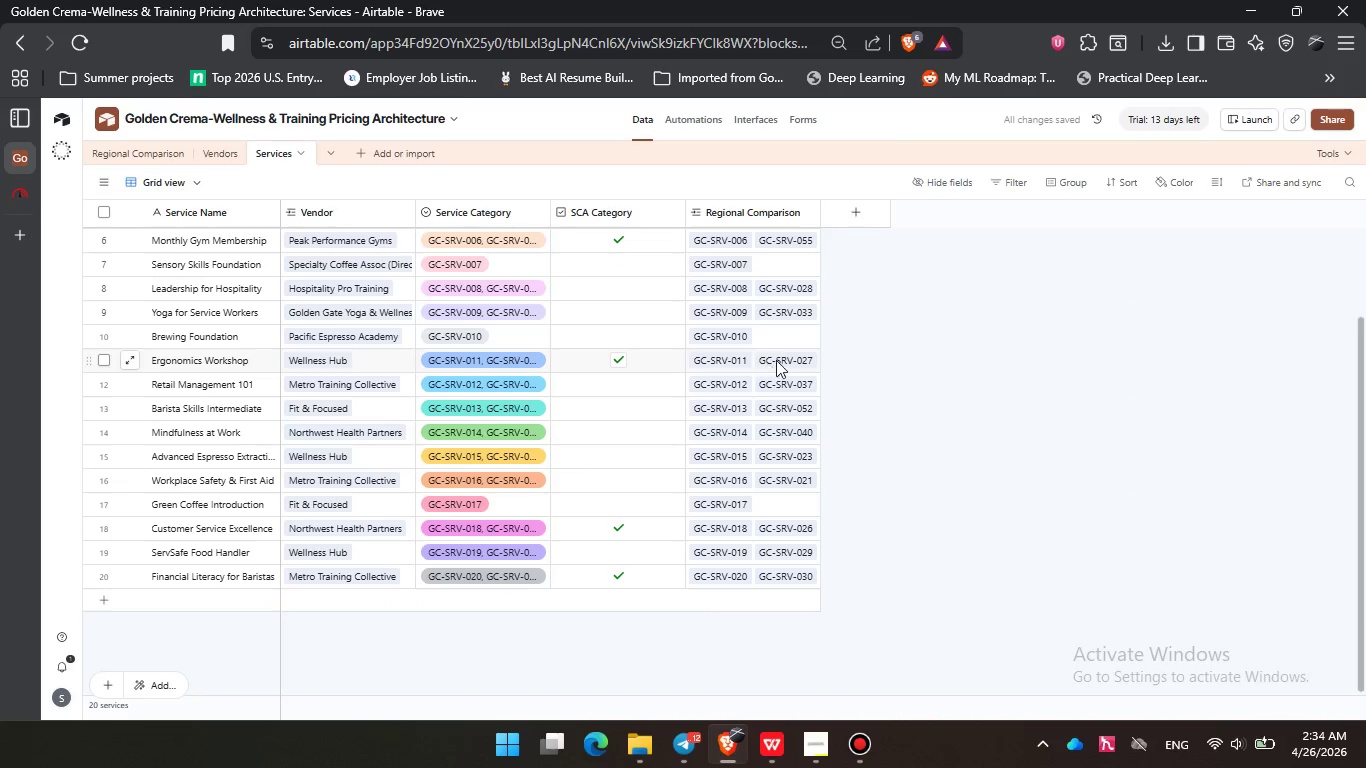 
scroll: coordinate [790, 358], scroll_direction: up, amount: 4.0
 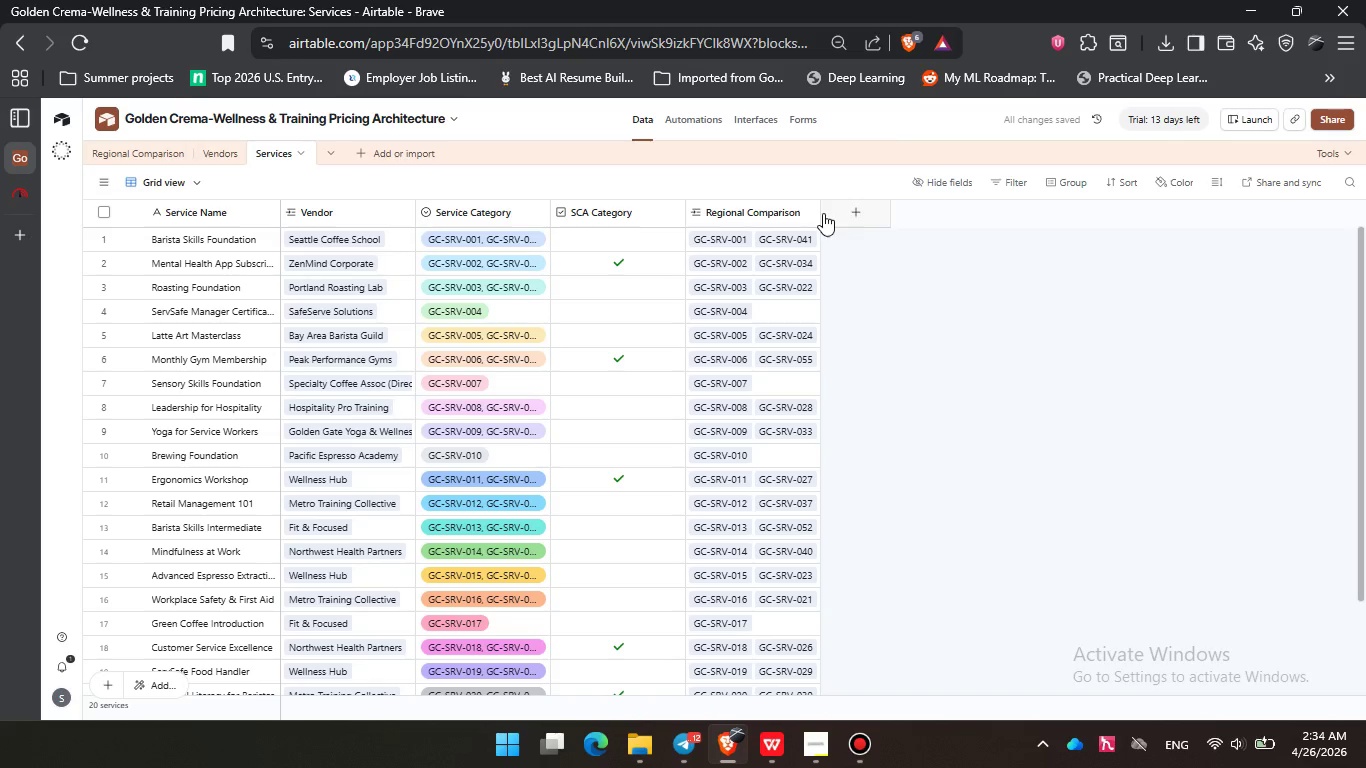 
left_click_drag(start_coordinate=[819, 215], to_coordinate=[888, 218])
 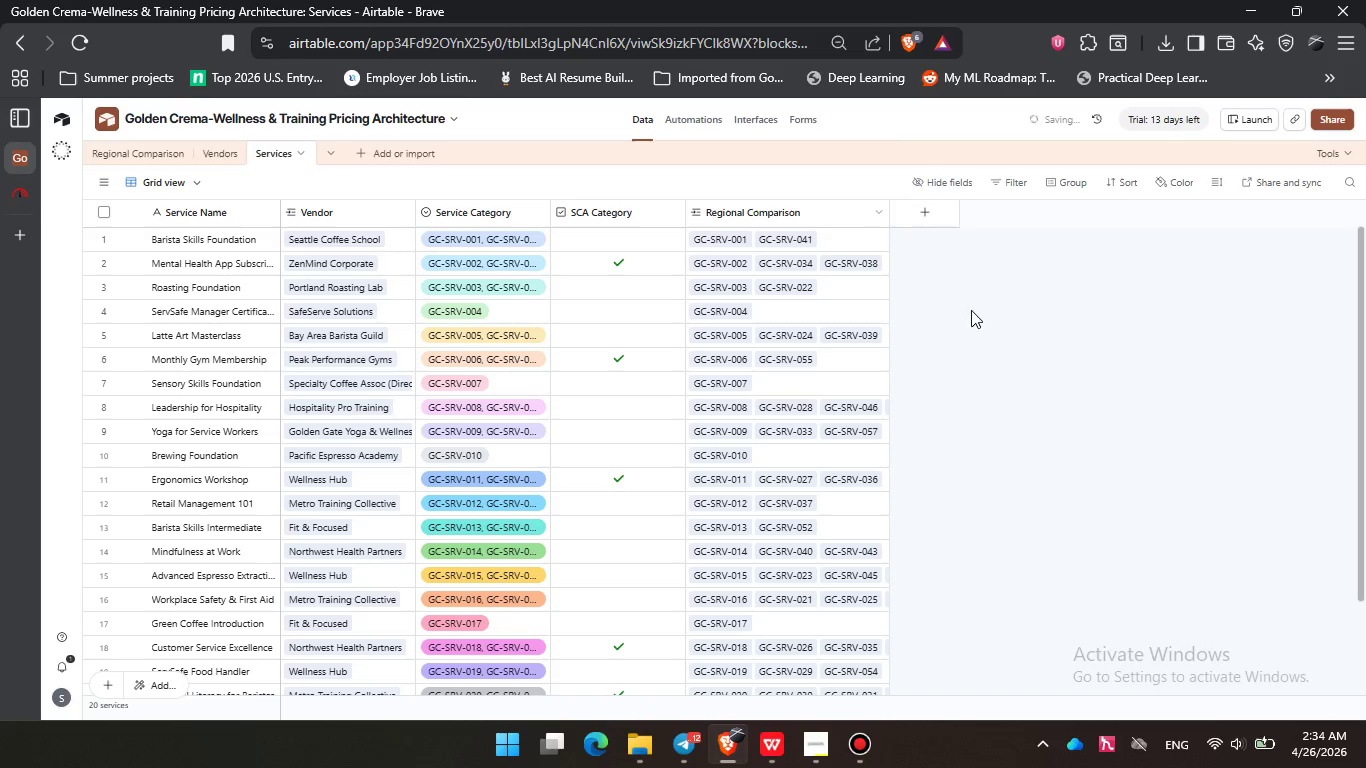 
left_click([982, 305])
 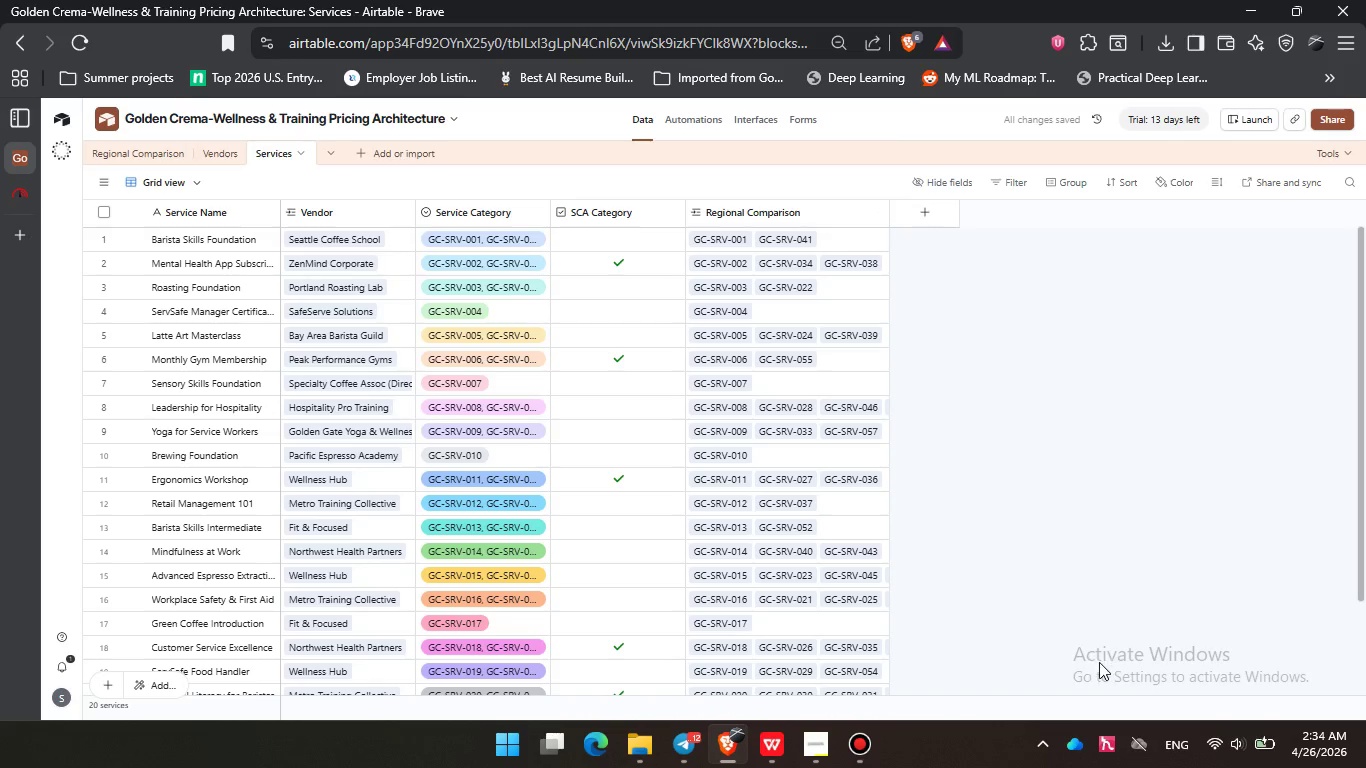 
left_click([823, 751])